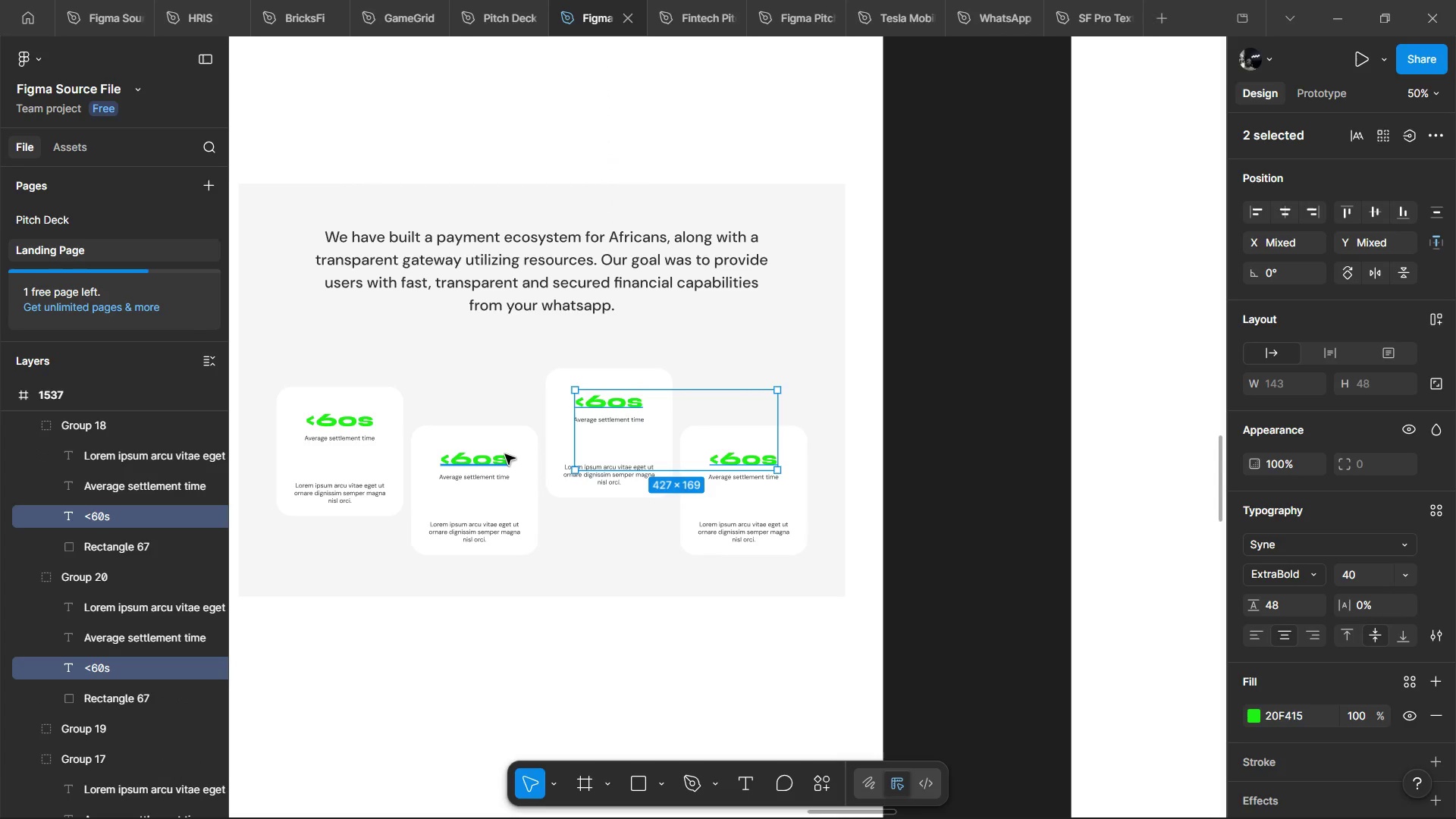 
left_click([505, 454])
 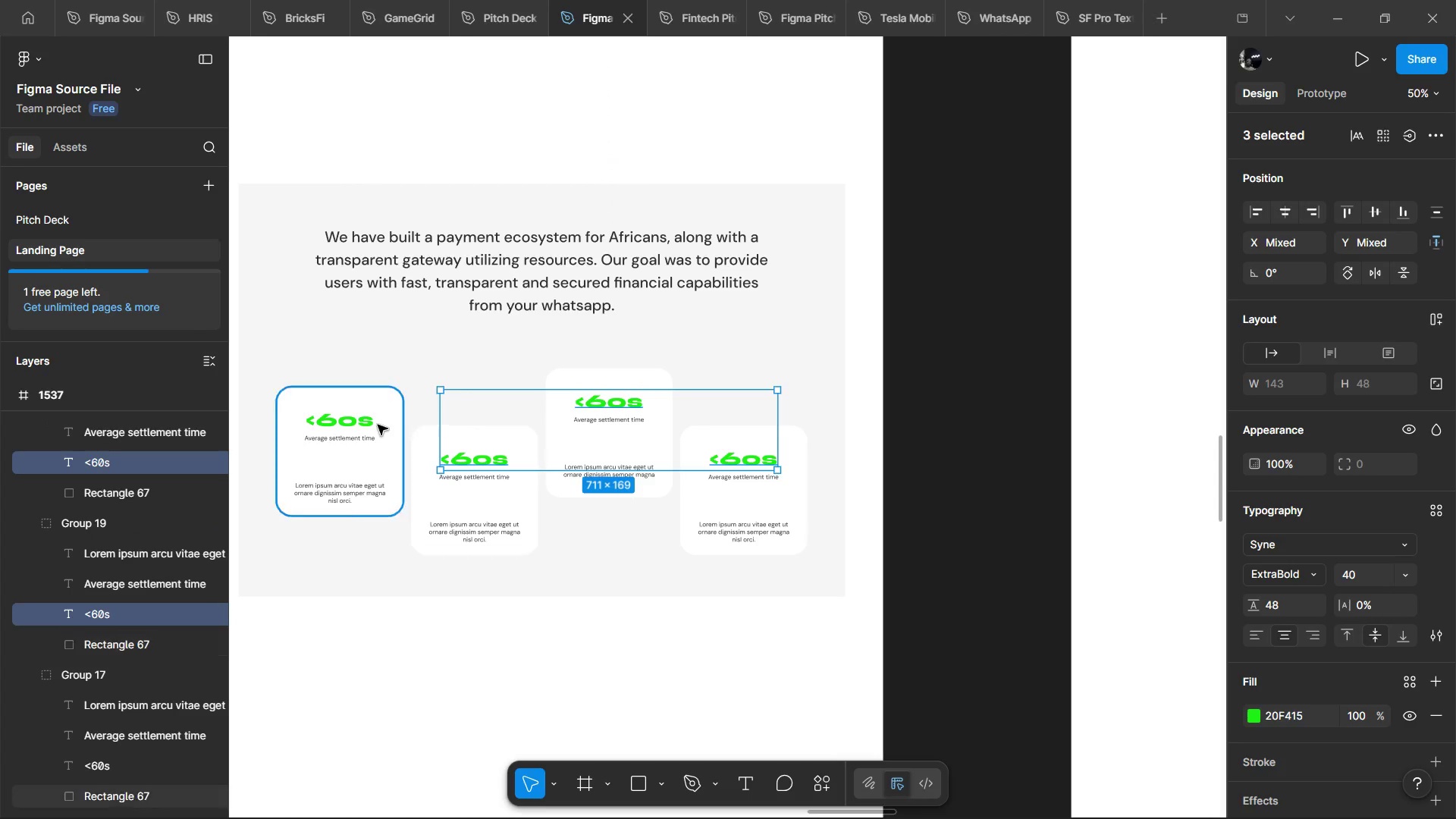 
hold_key(key=ShiftLeft, duration=0.69)
left_click([346, 422])
 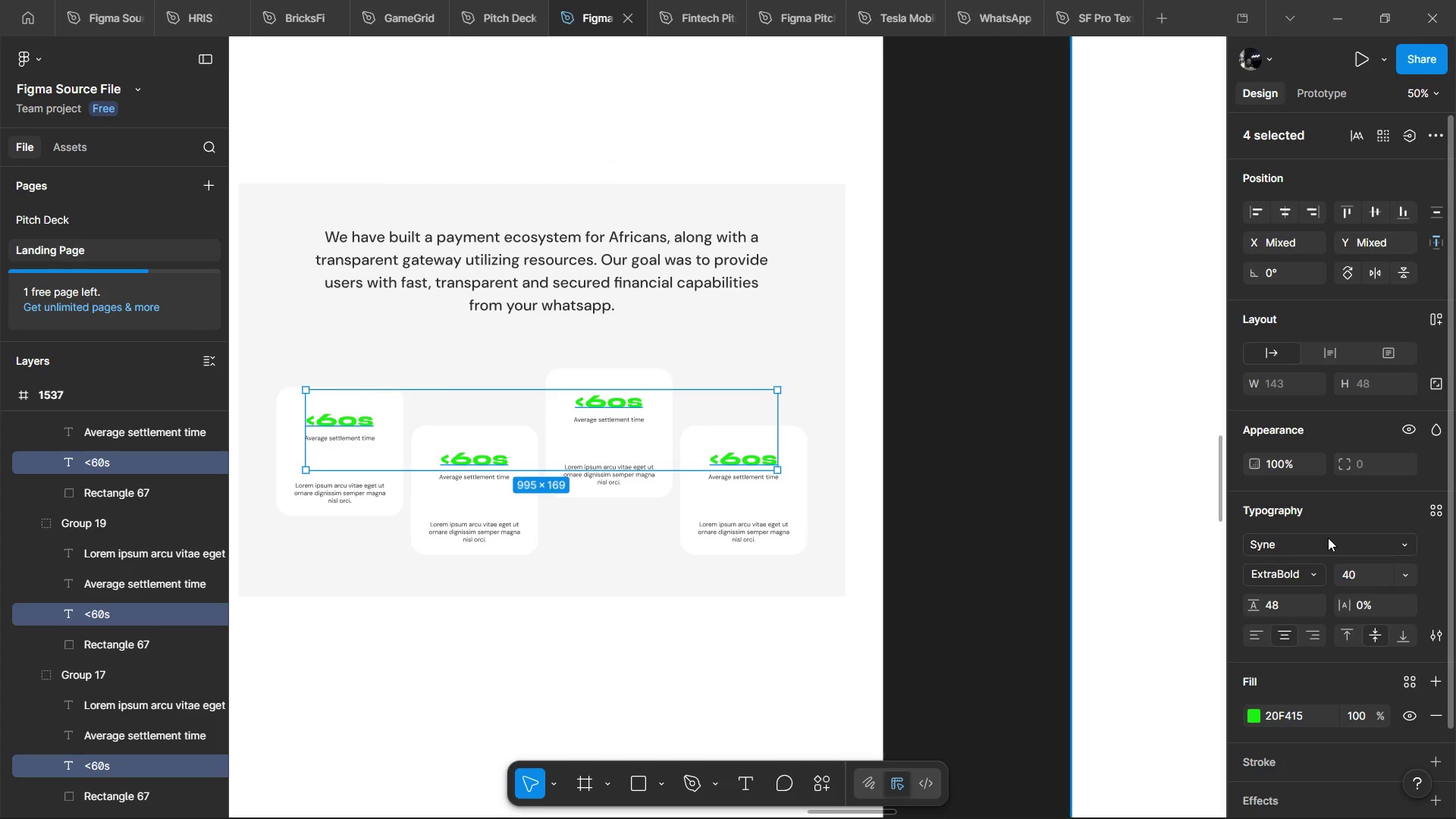 
left_click([1328, 538])
 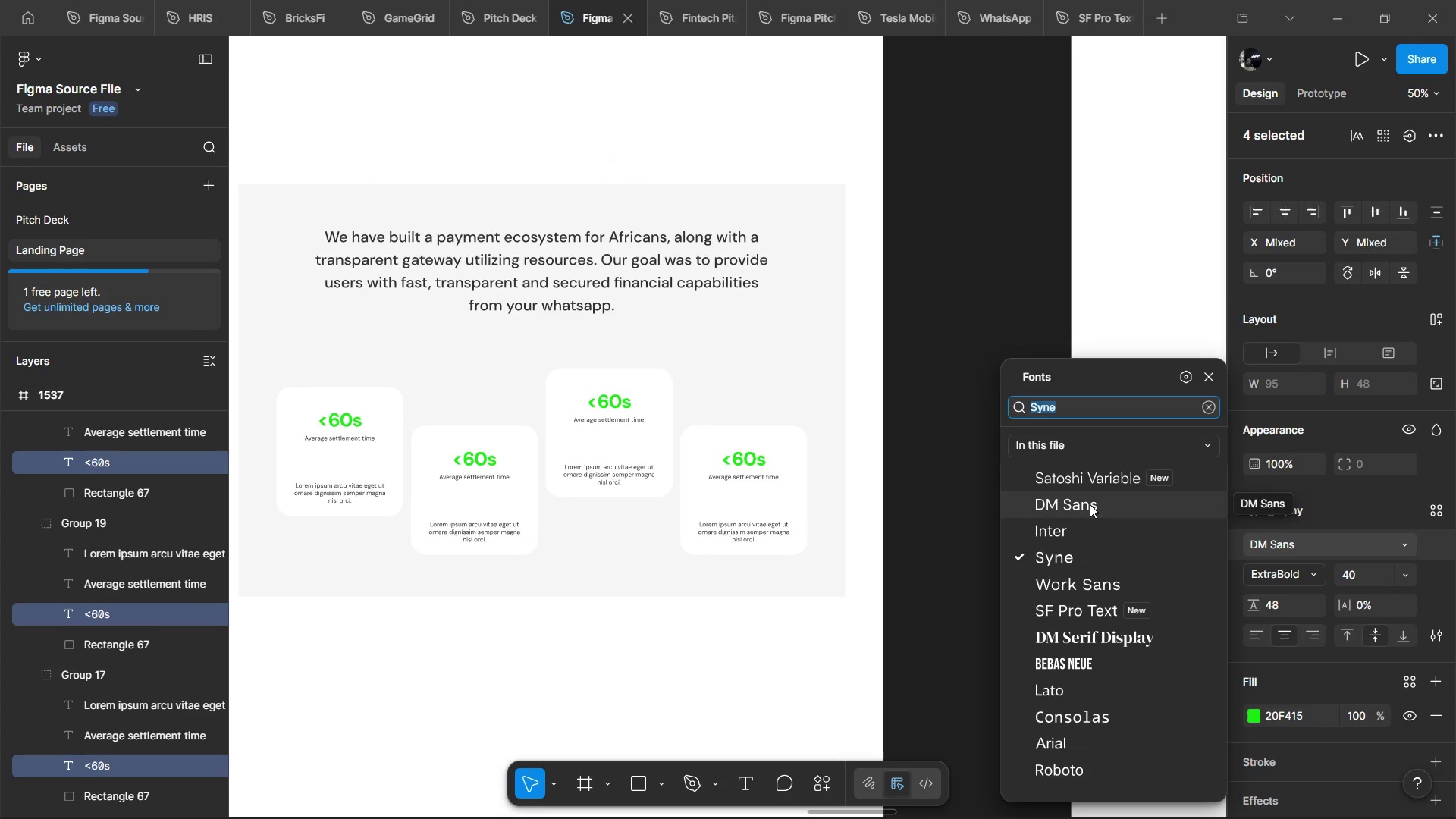 
wait(8.72)
 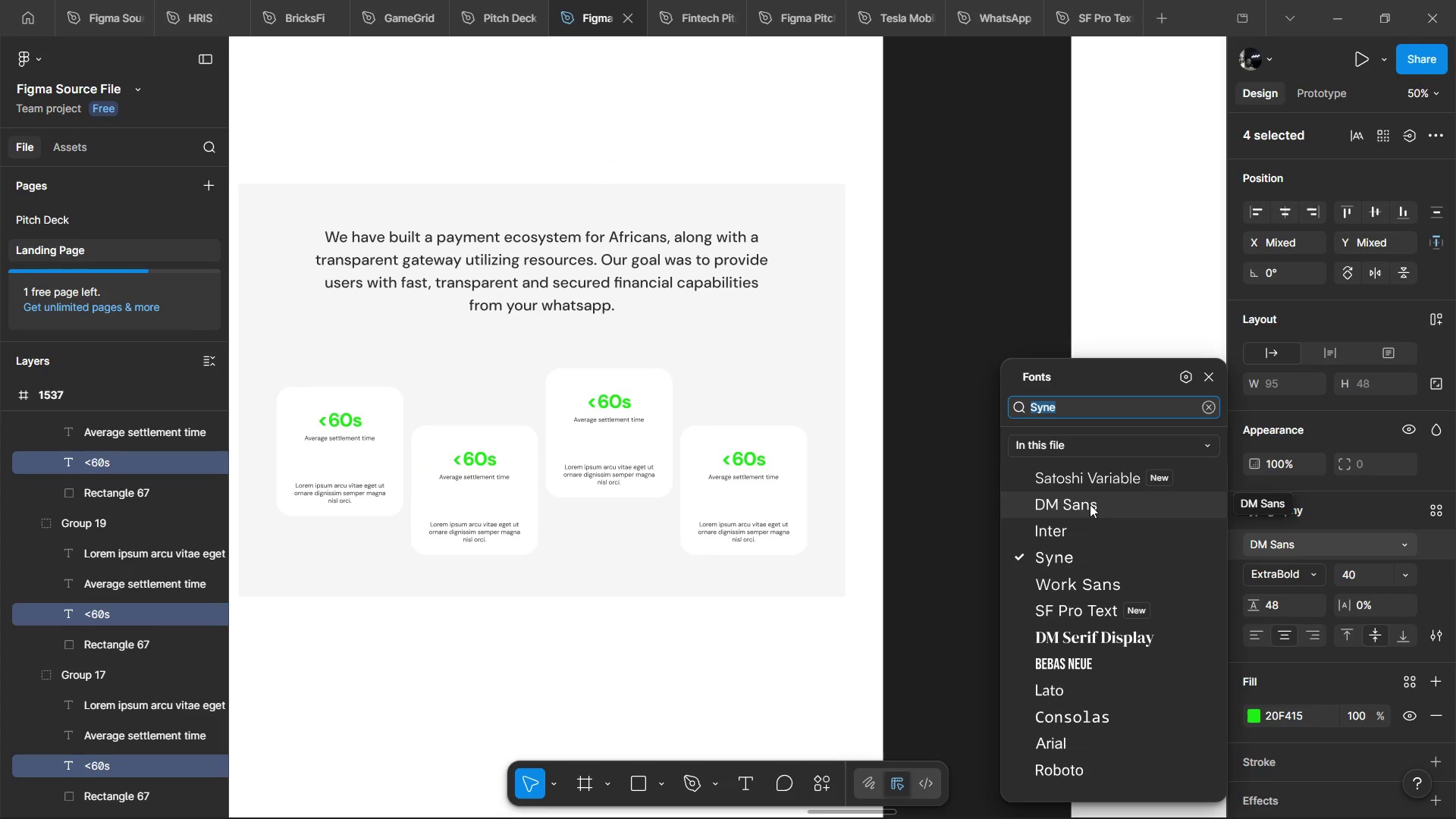 
left_click([1090, 497])
 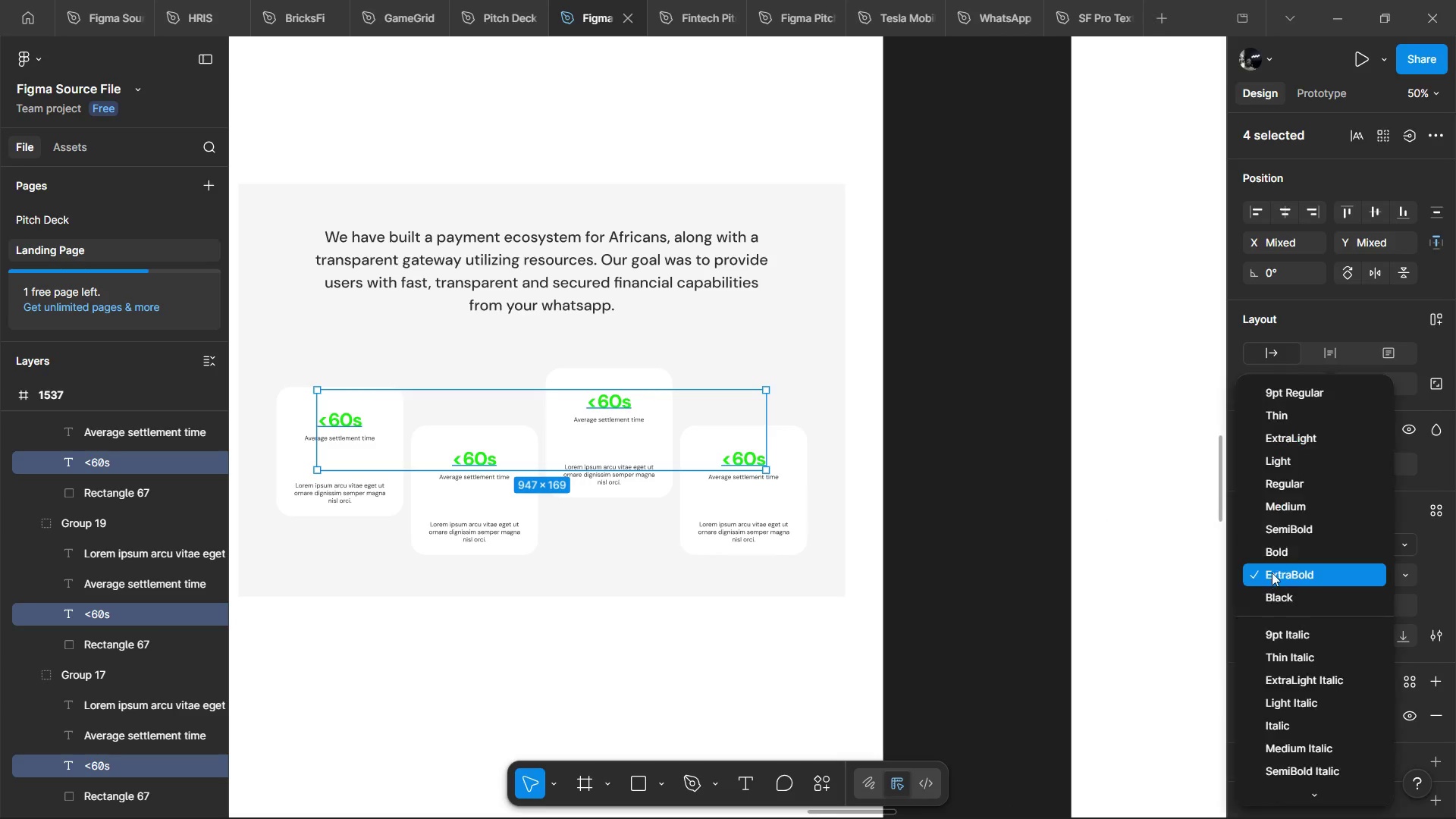 
left_click([1272, 557])
 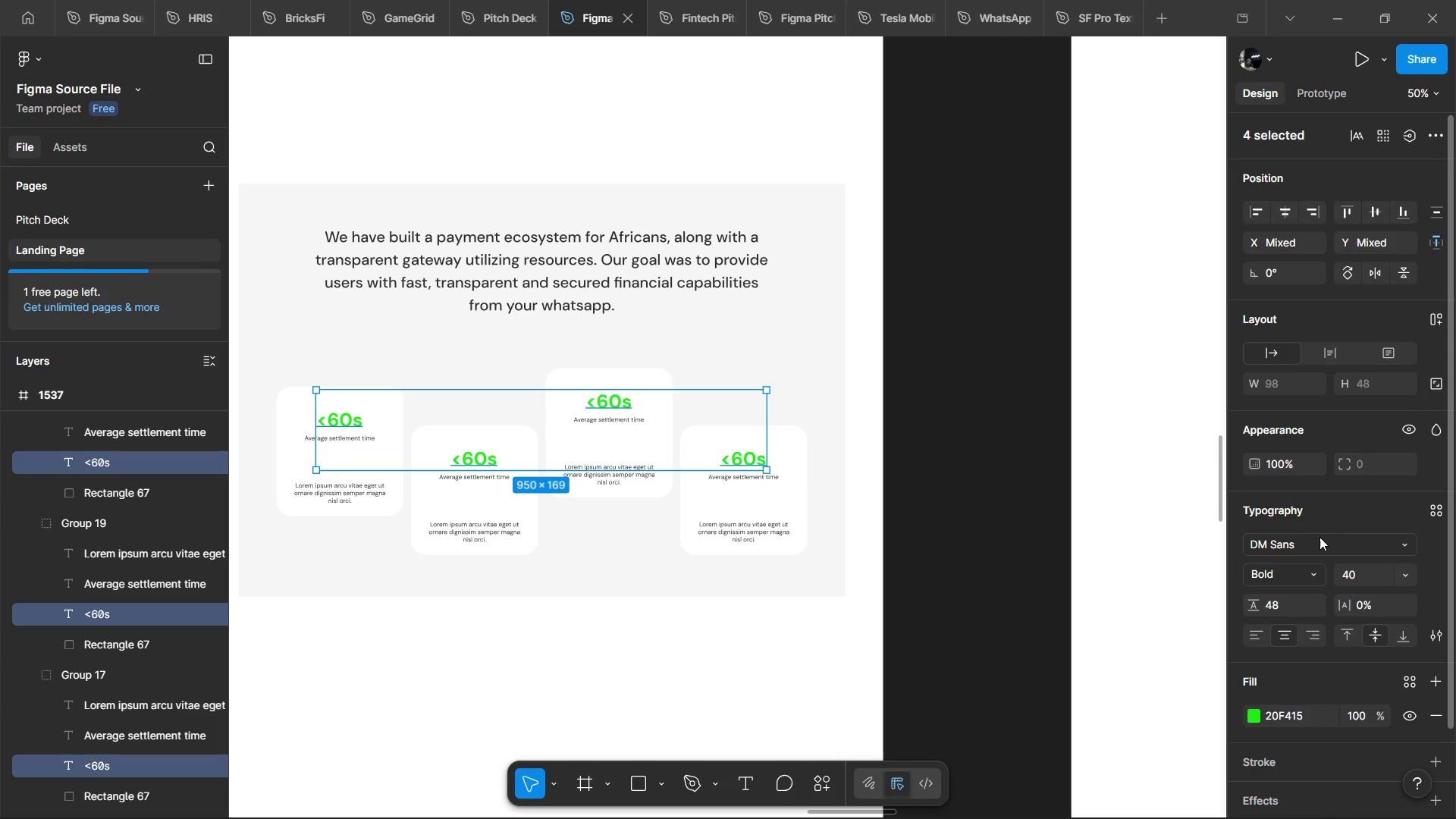 
wait(140.97)
 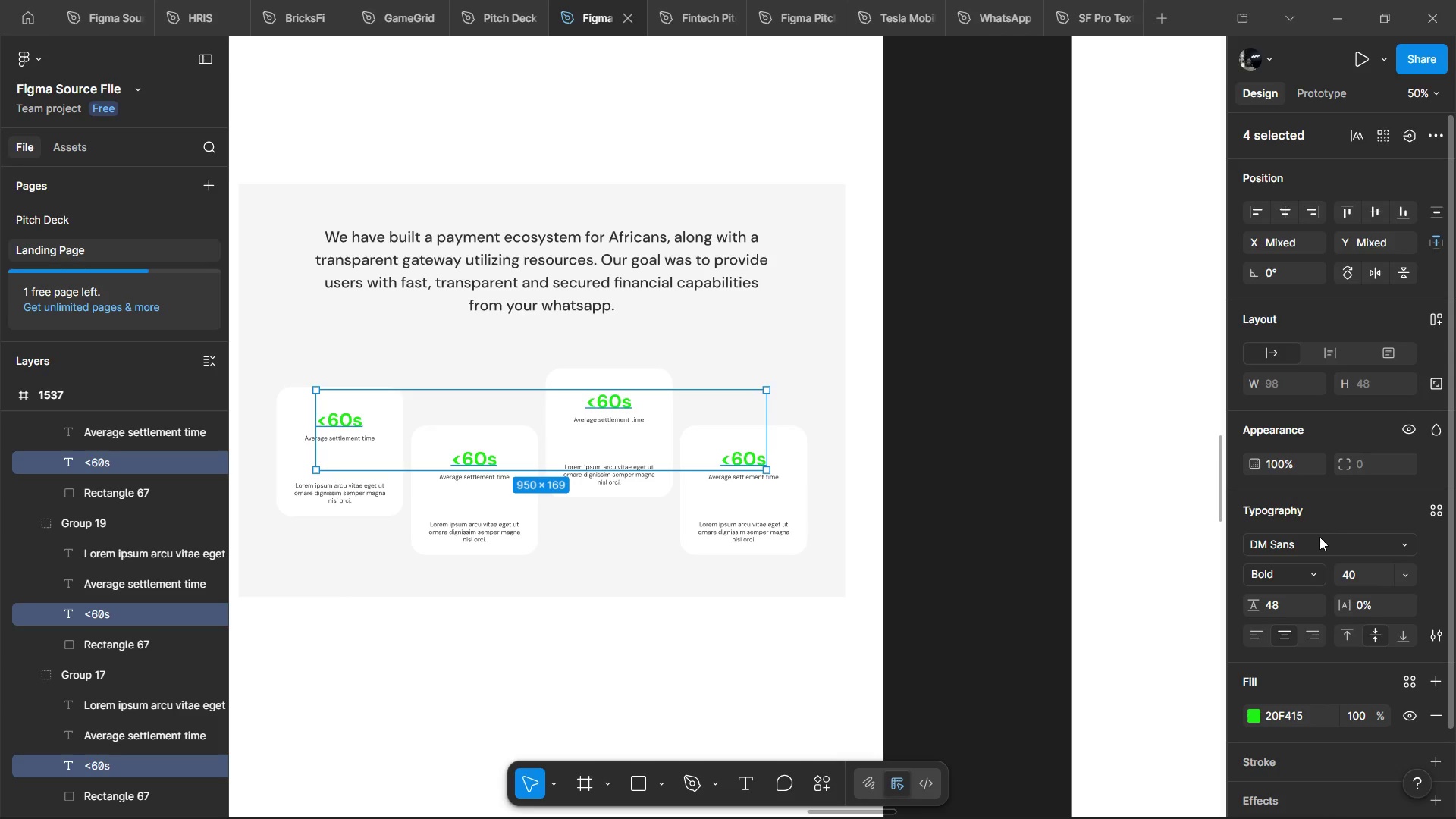 
key(Alt+Tab)